 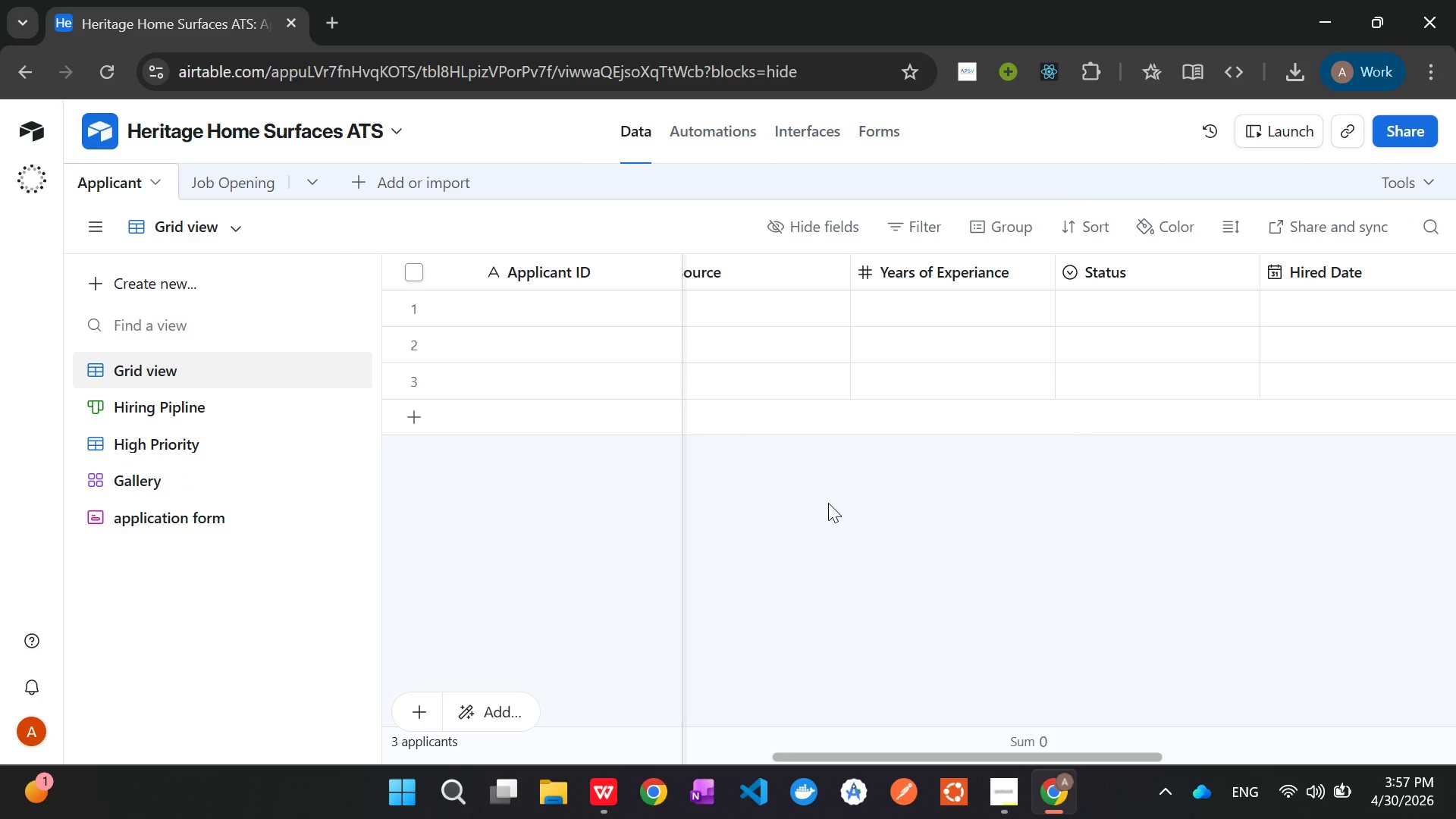 
right_click([997, 281])
 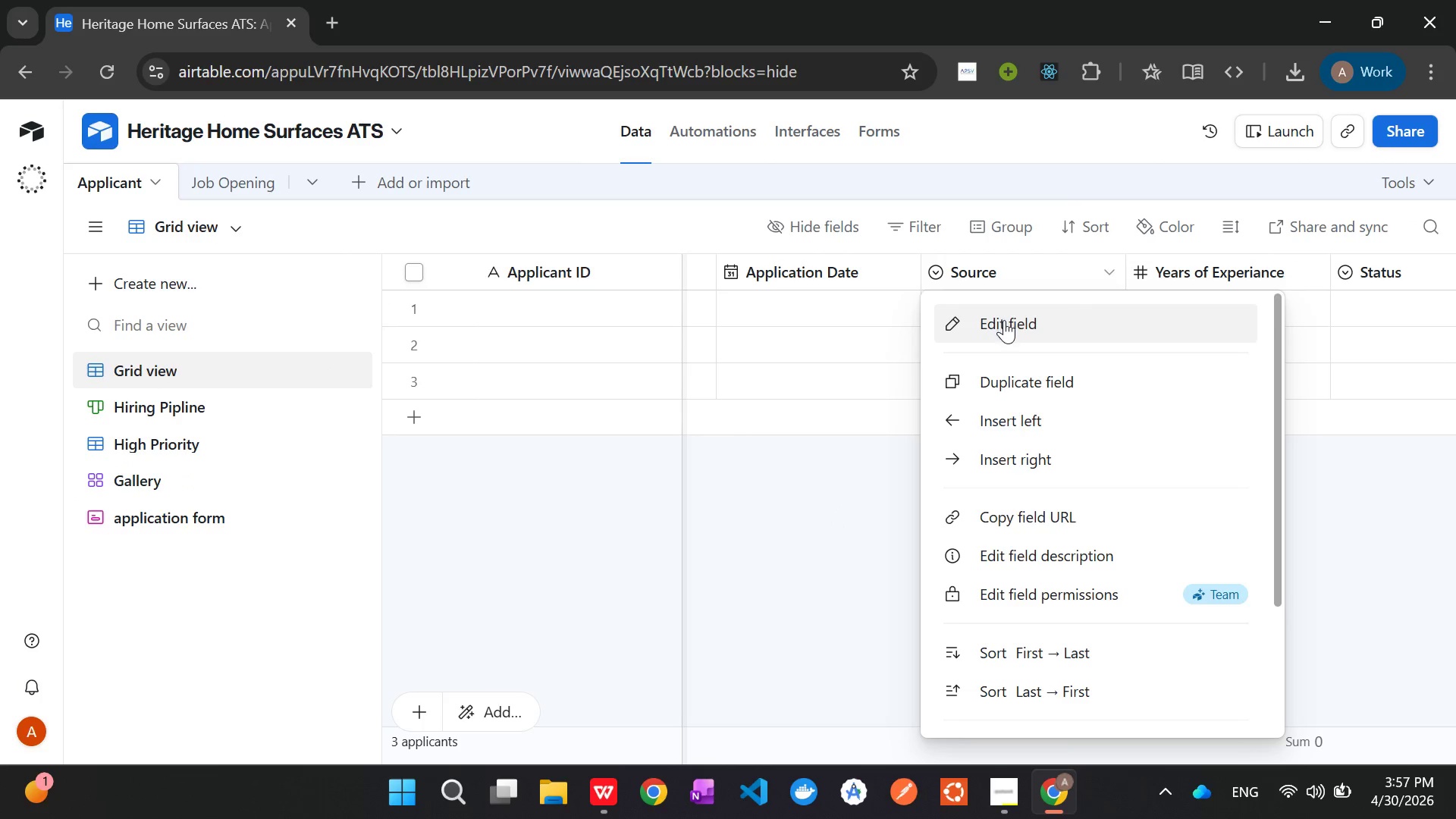 
left_click([1004, 321])
 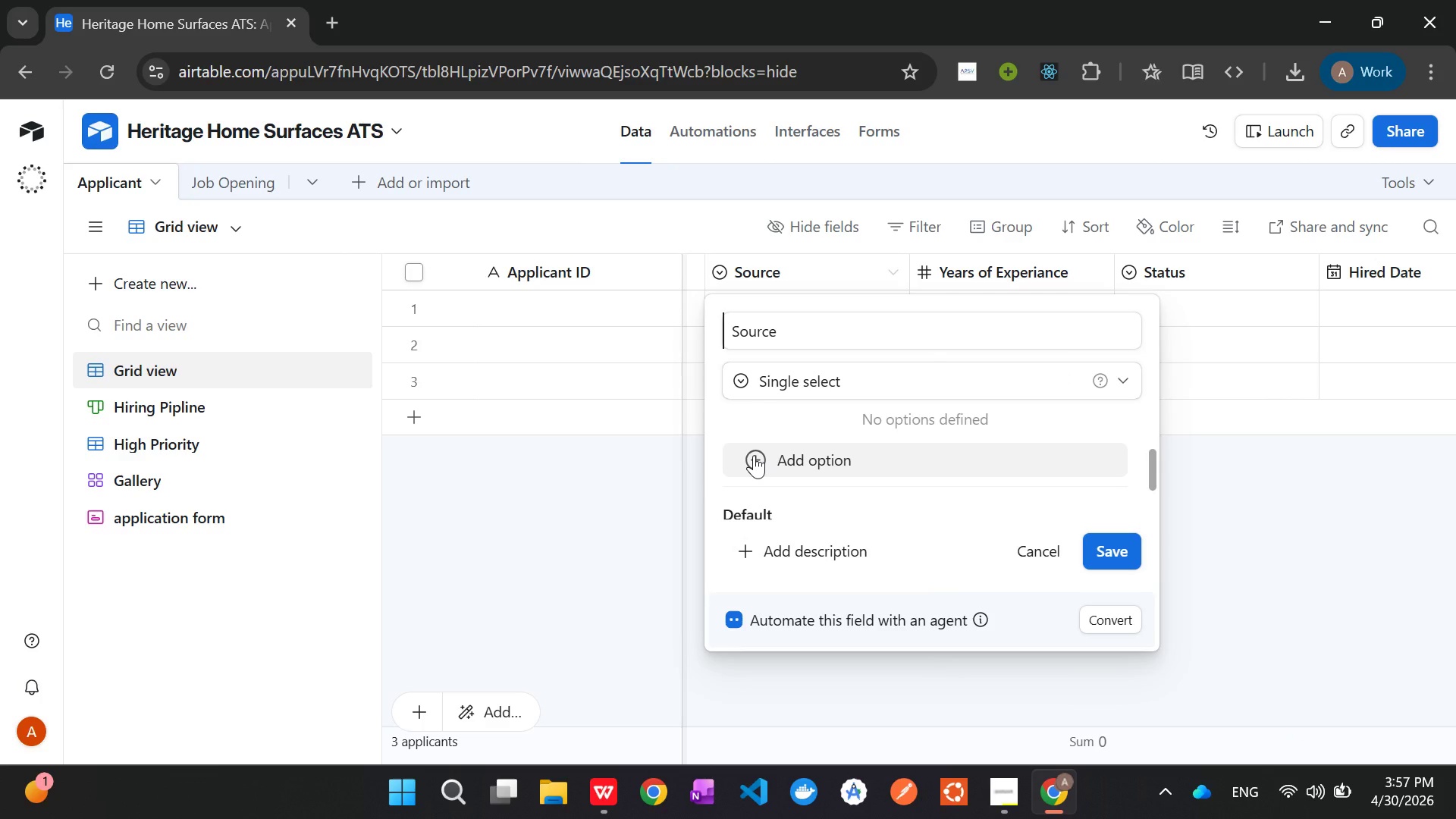 
wait(6.81)
 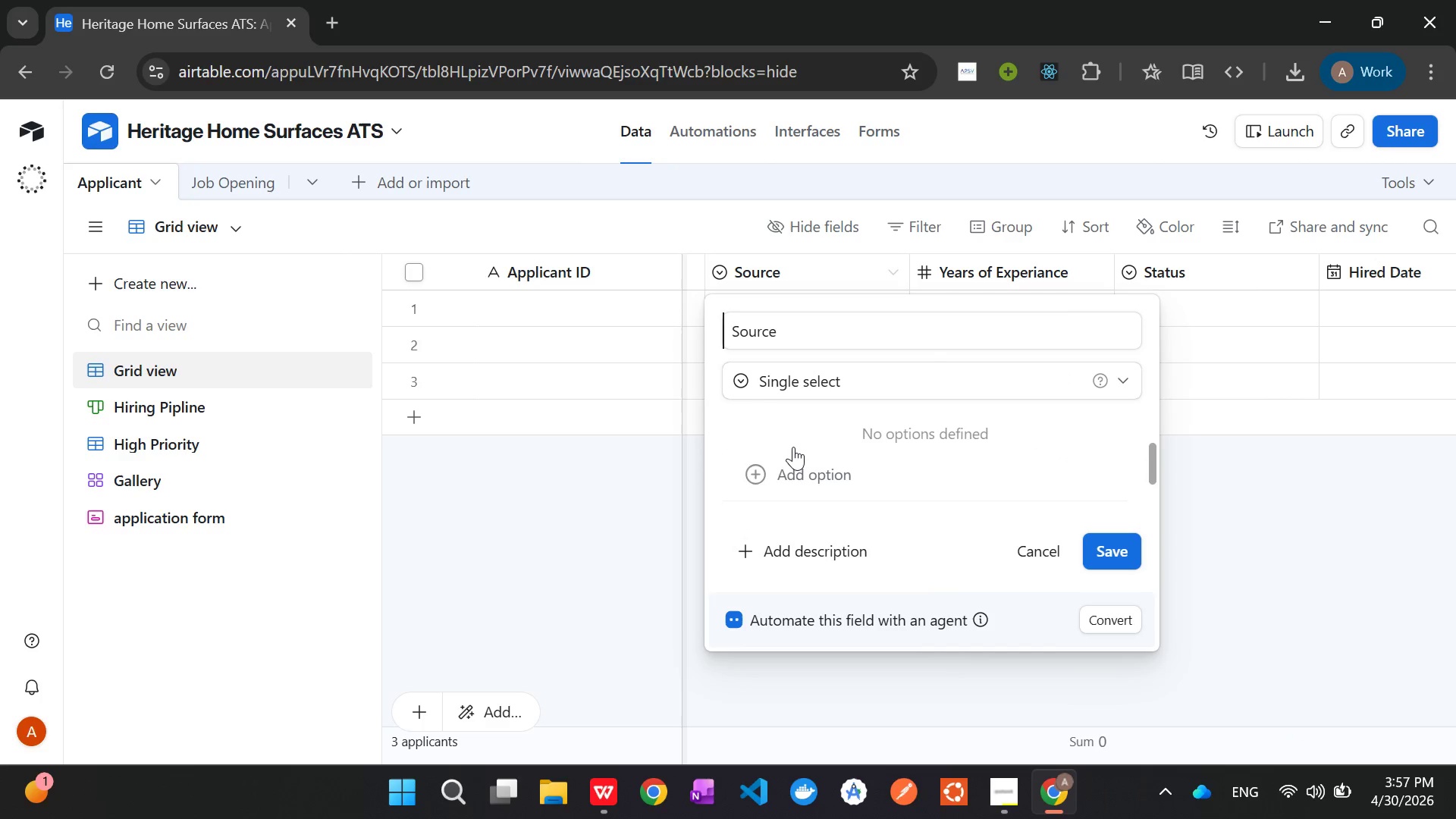 
left_click([754, 455])
 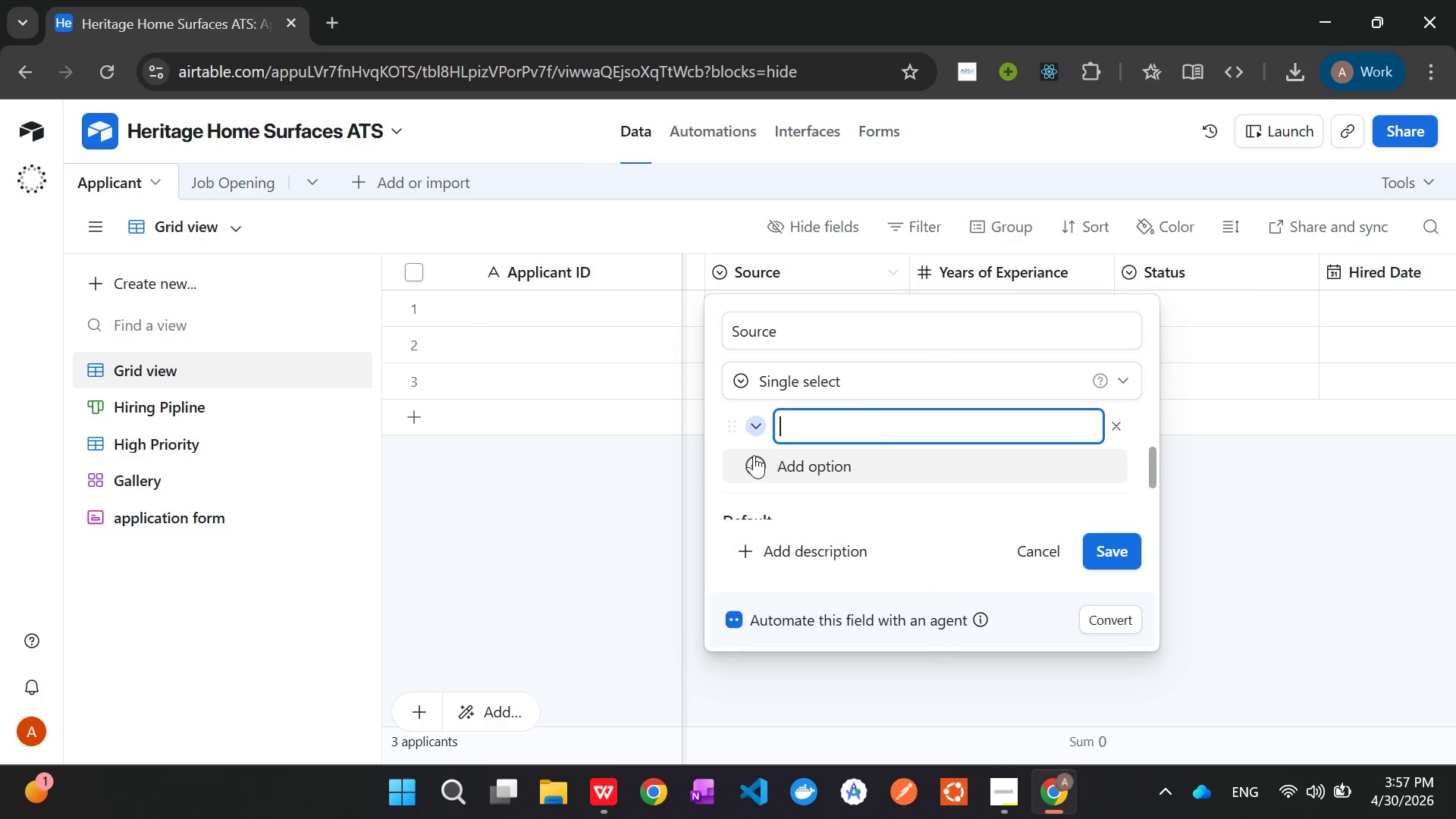 
type(Indeed)
 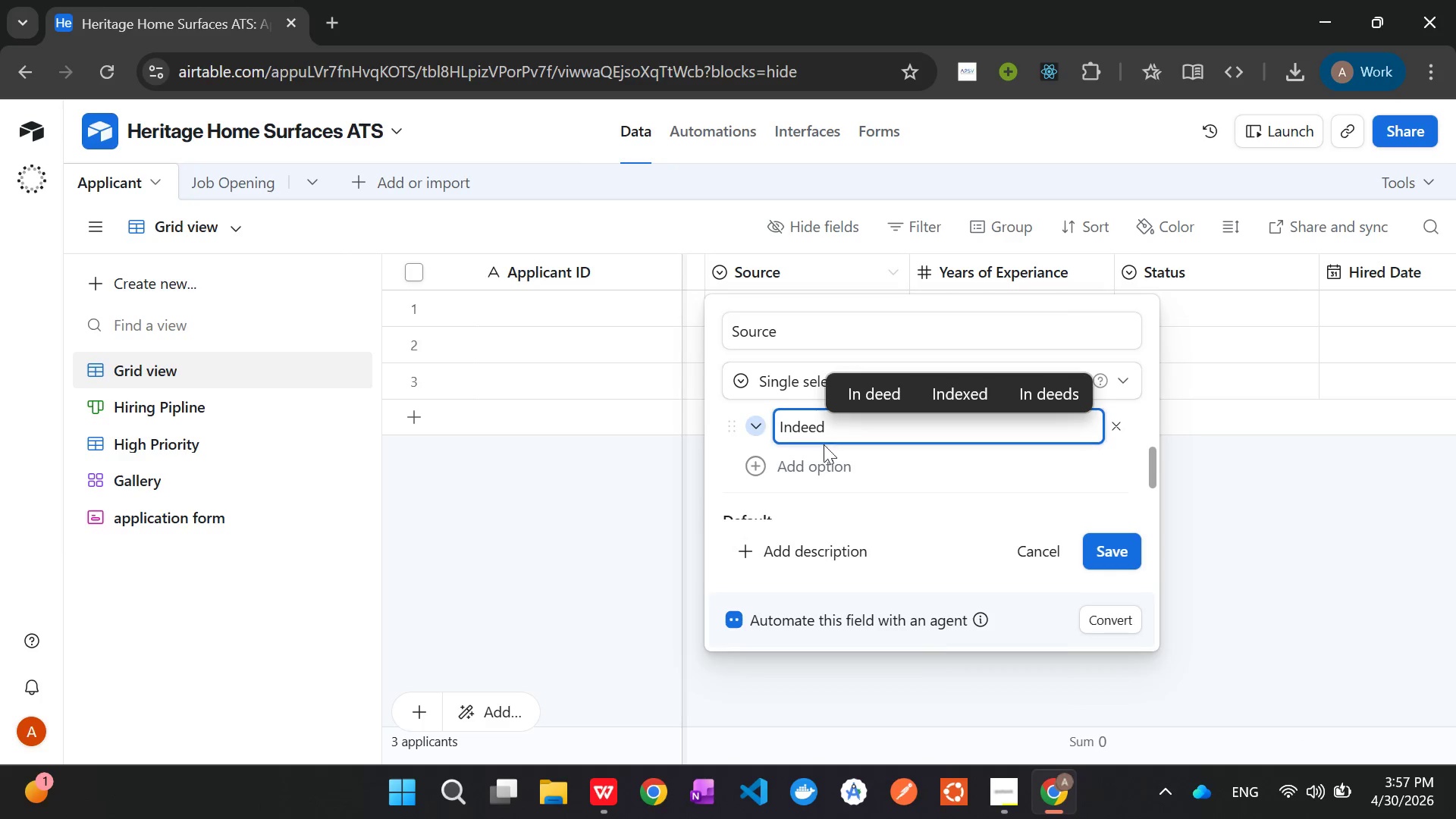 
left_click([761, 462])
 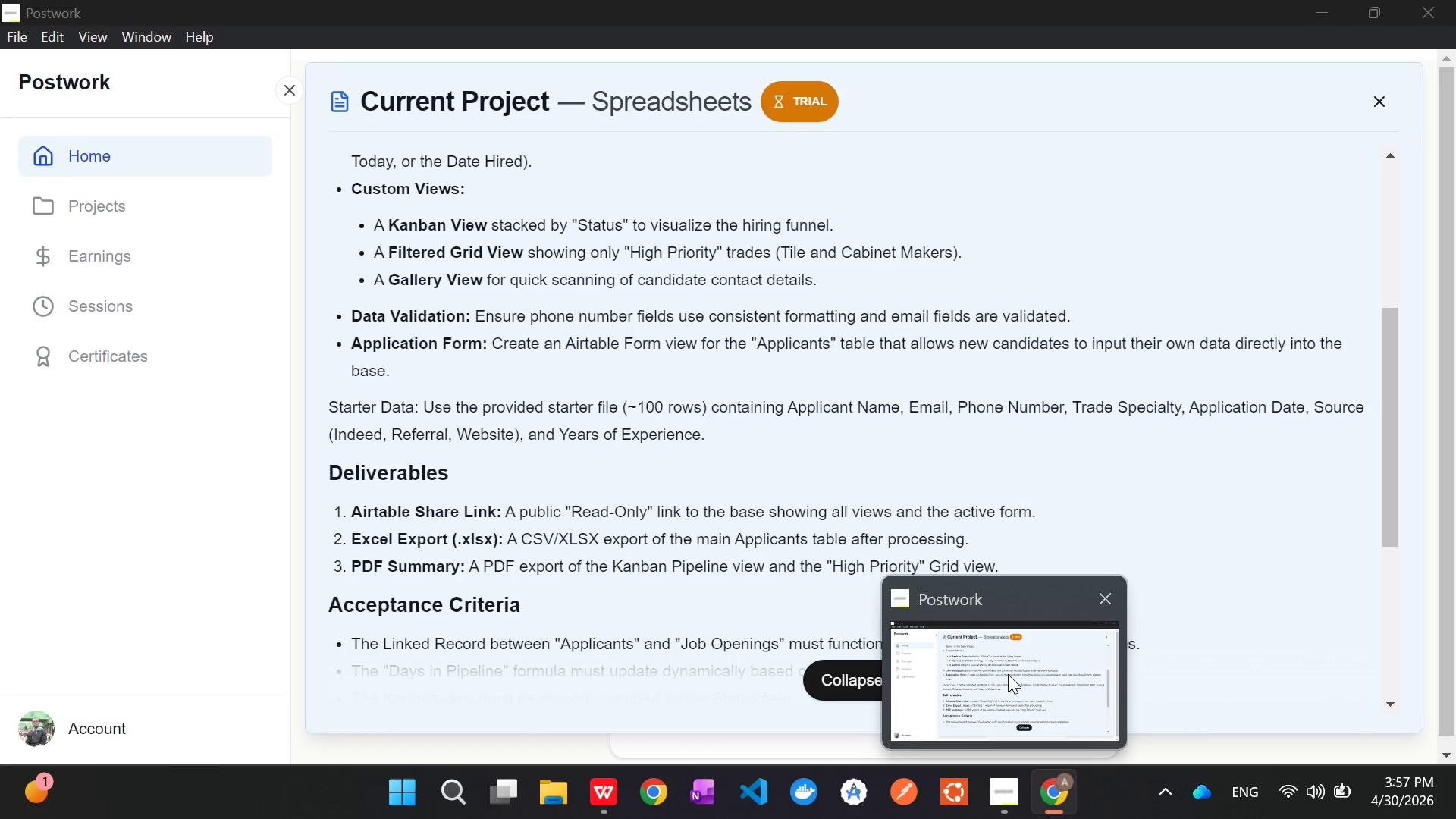 
wait(13.49)
 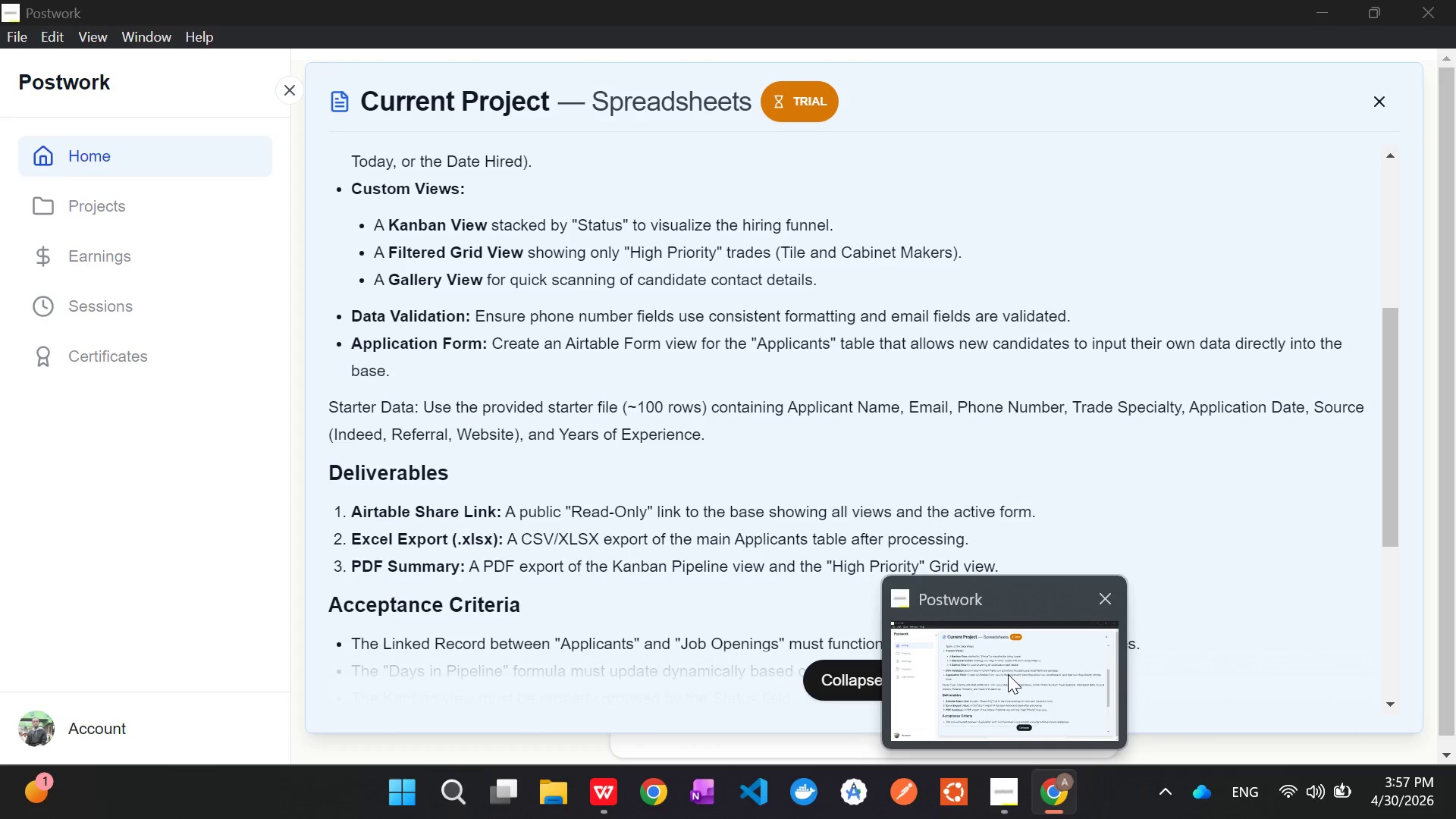 
type(Referal)
 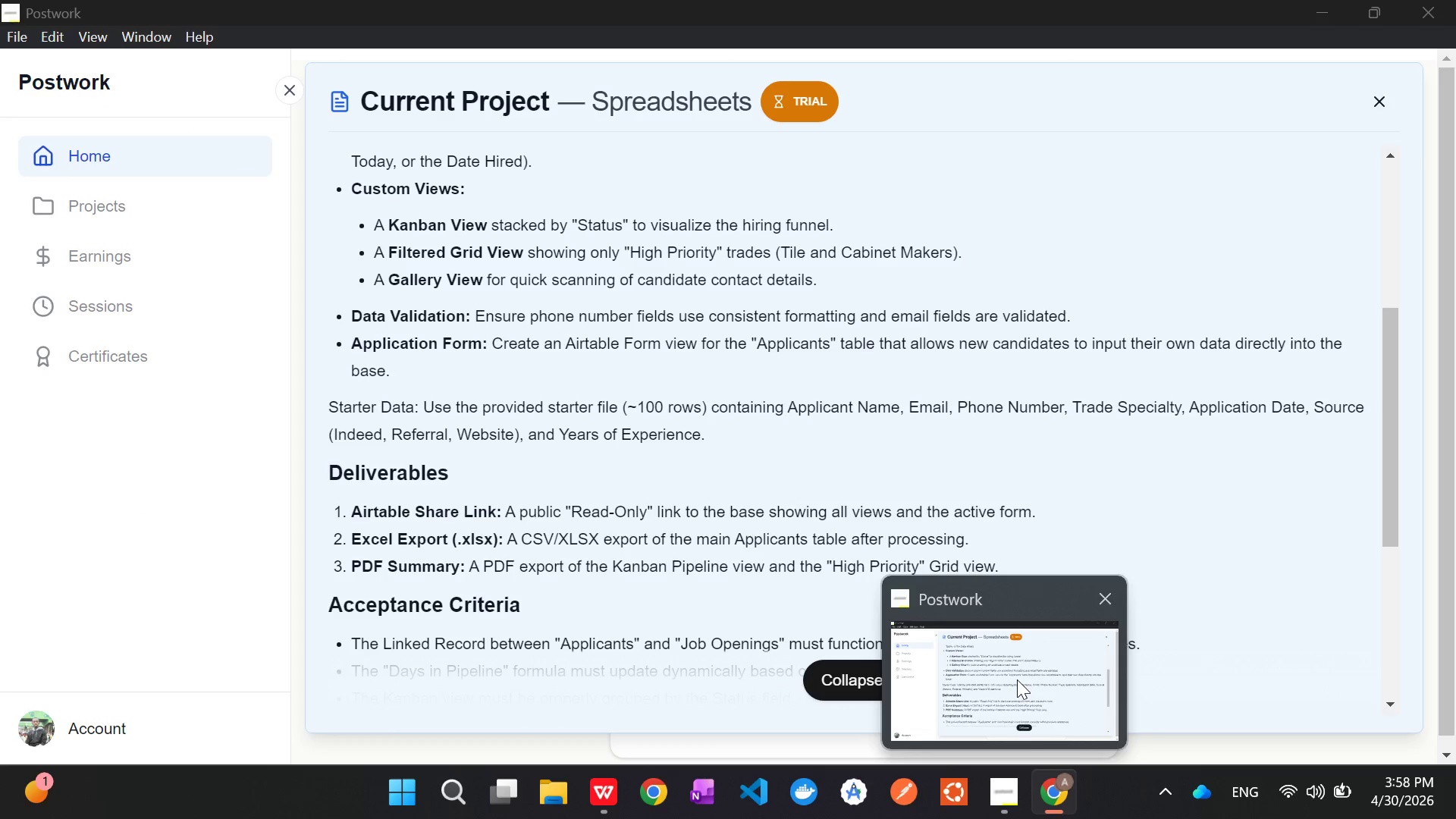 
wait(17.22)
 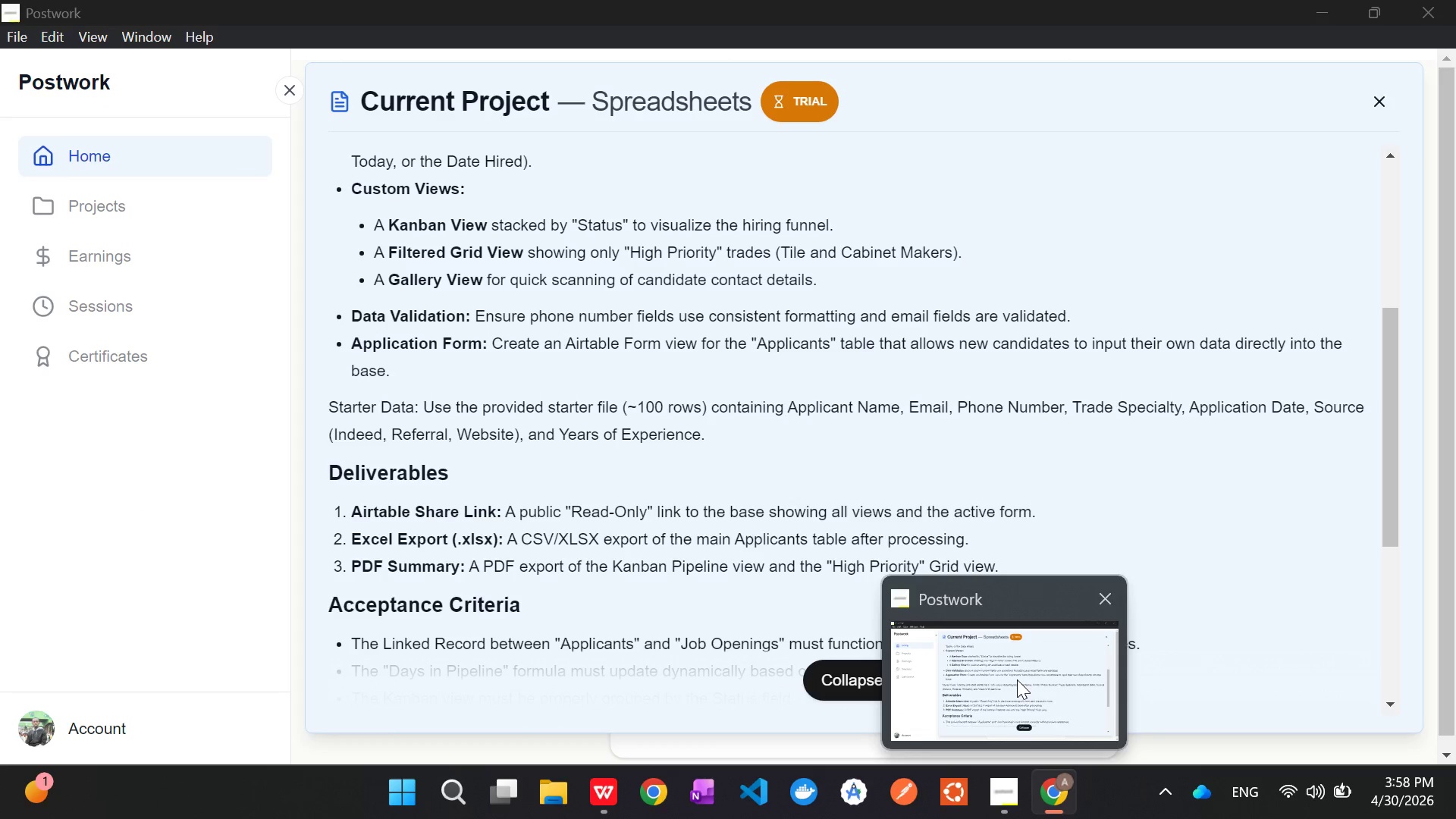 
key(ArrowLeft)
 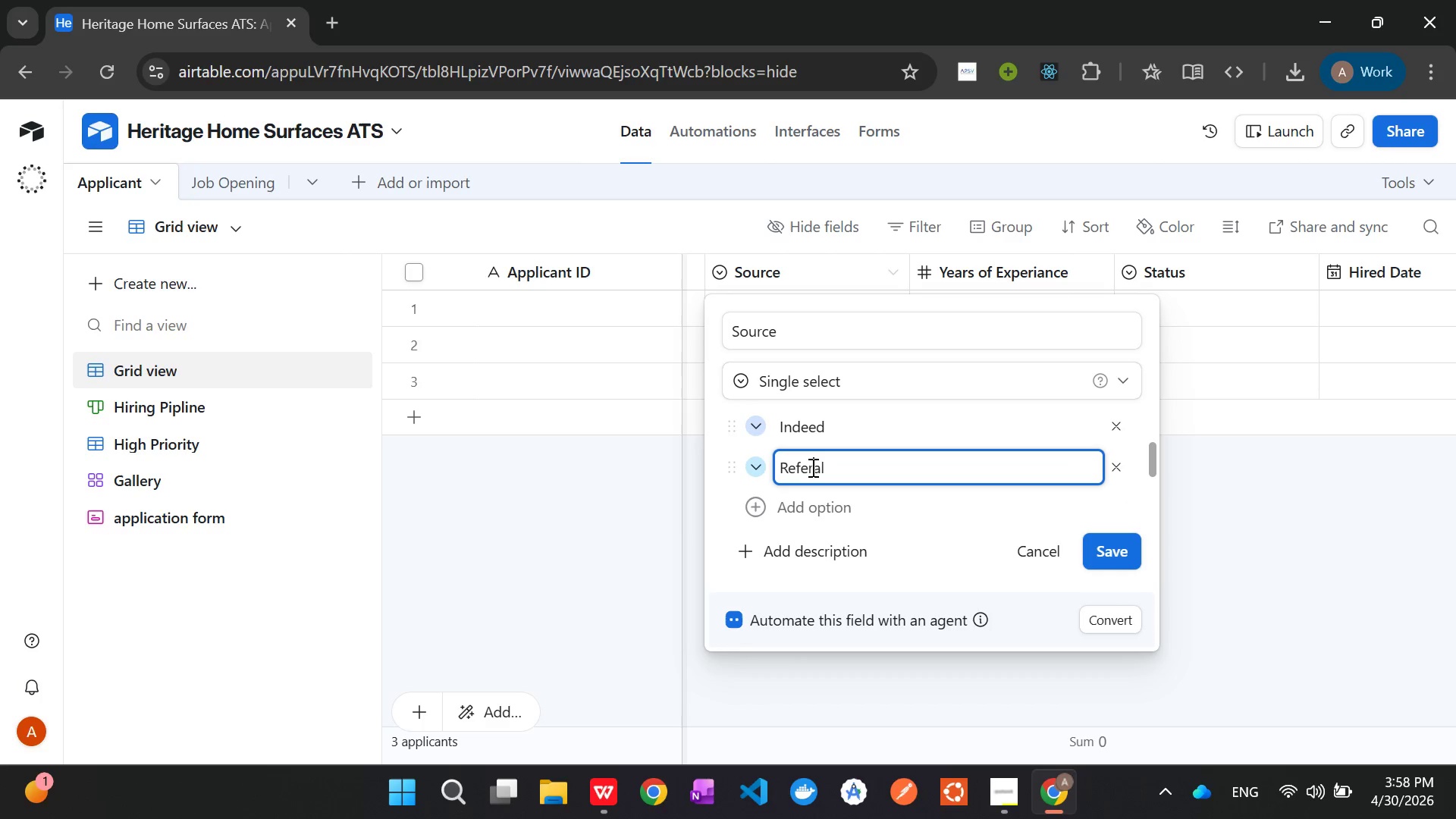 
key(ArrowLeft)
 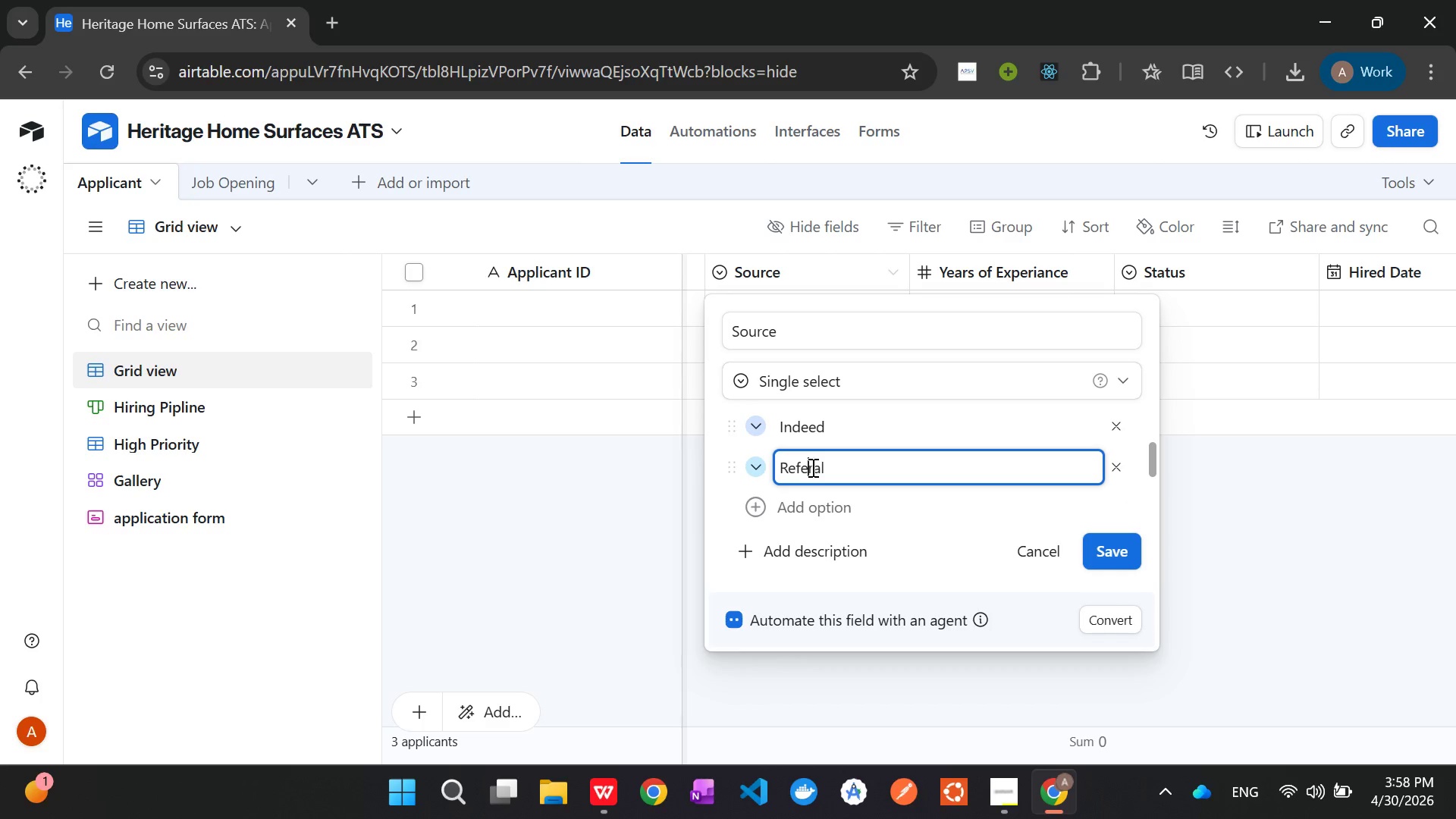 
key(ArrowLeft)
 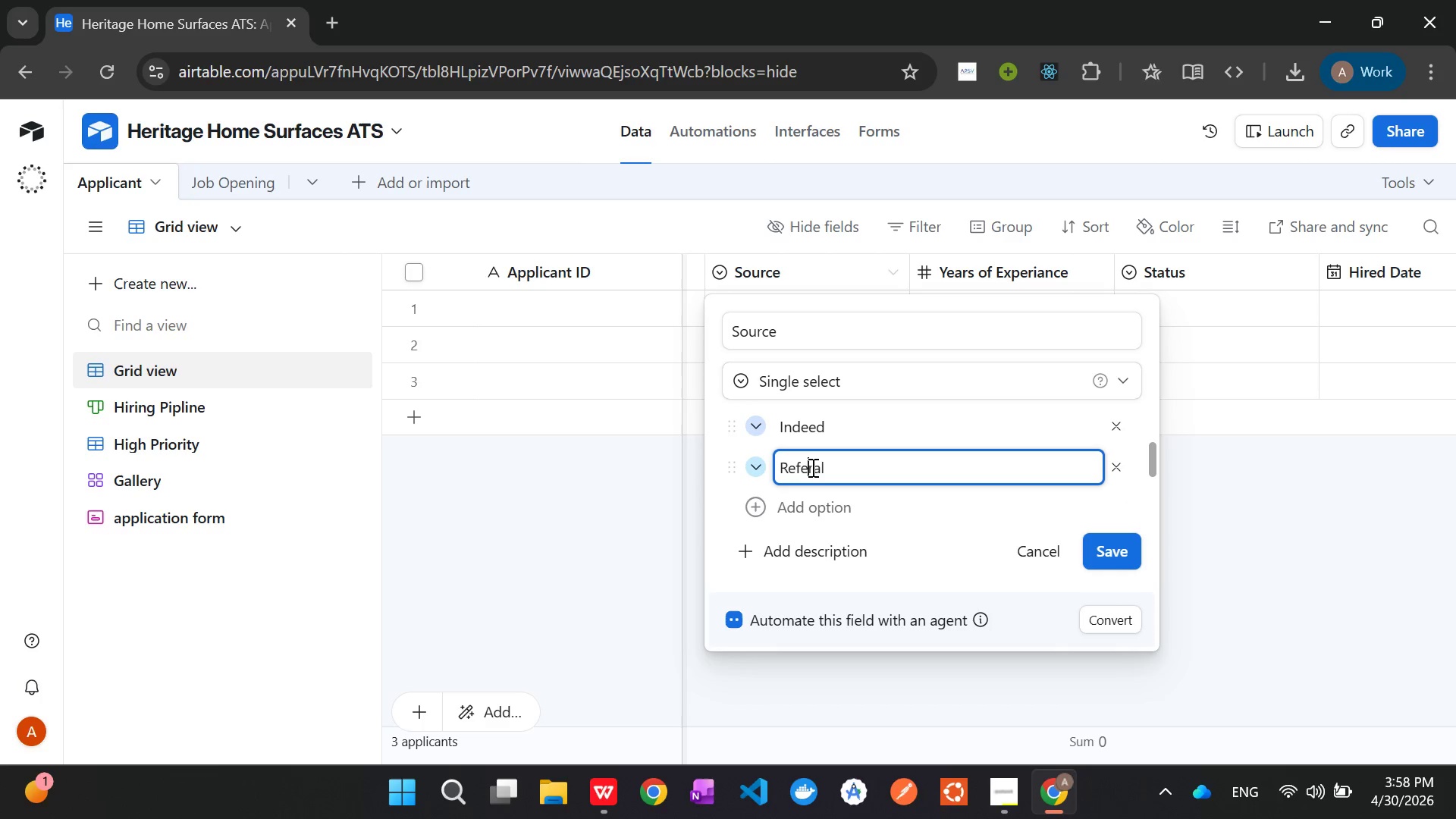 
key(R)
 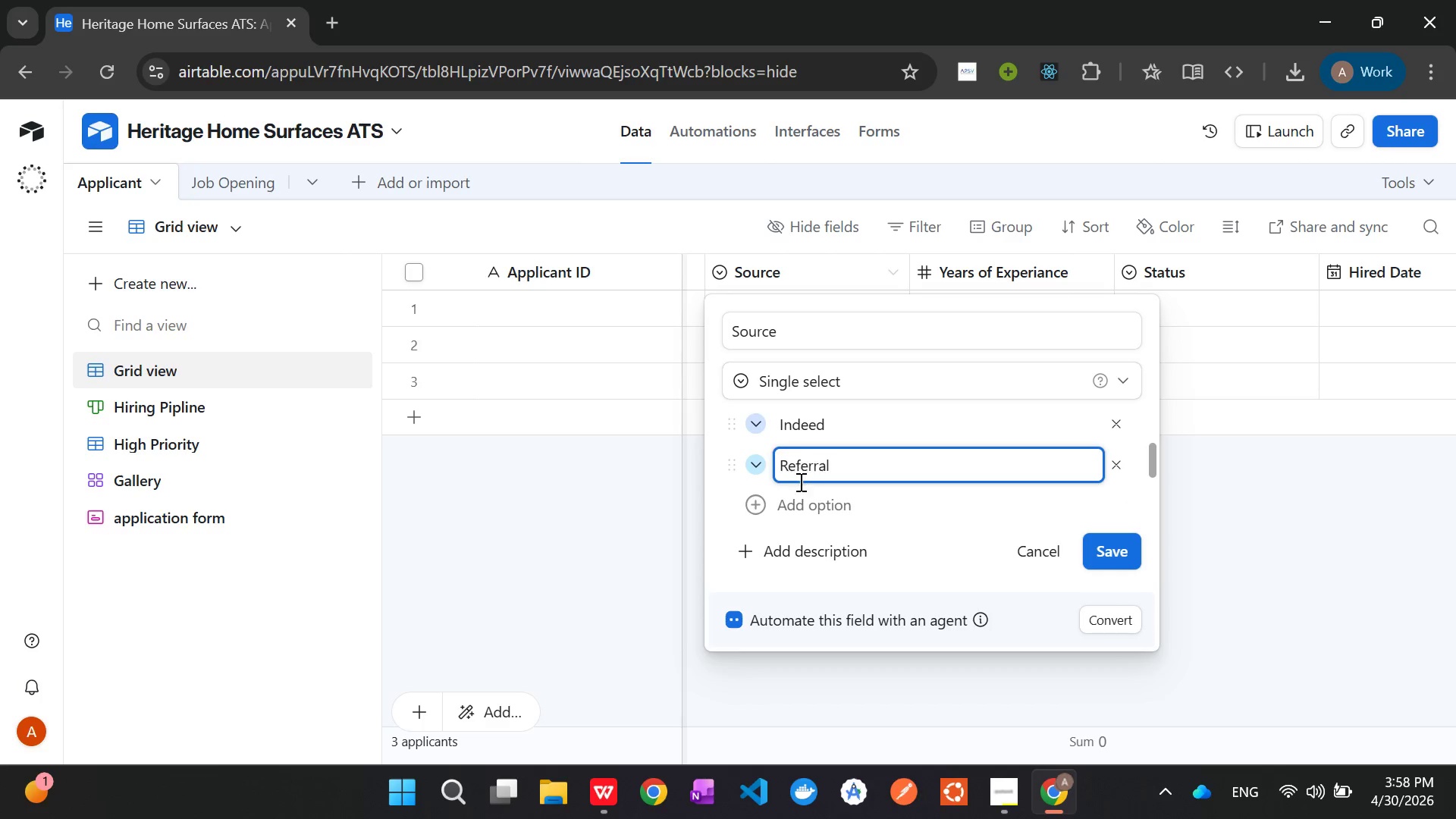 
left_click([795, 497])
 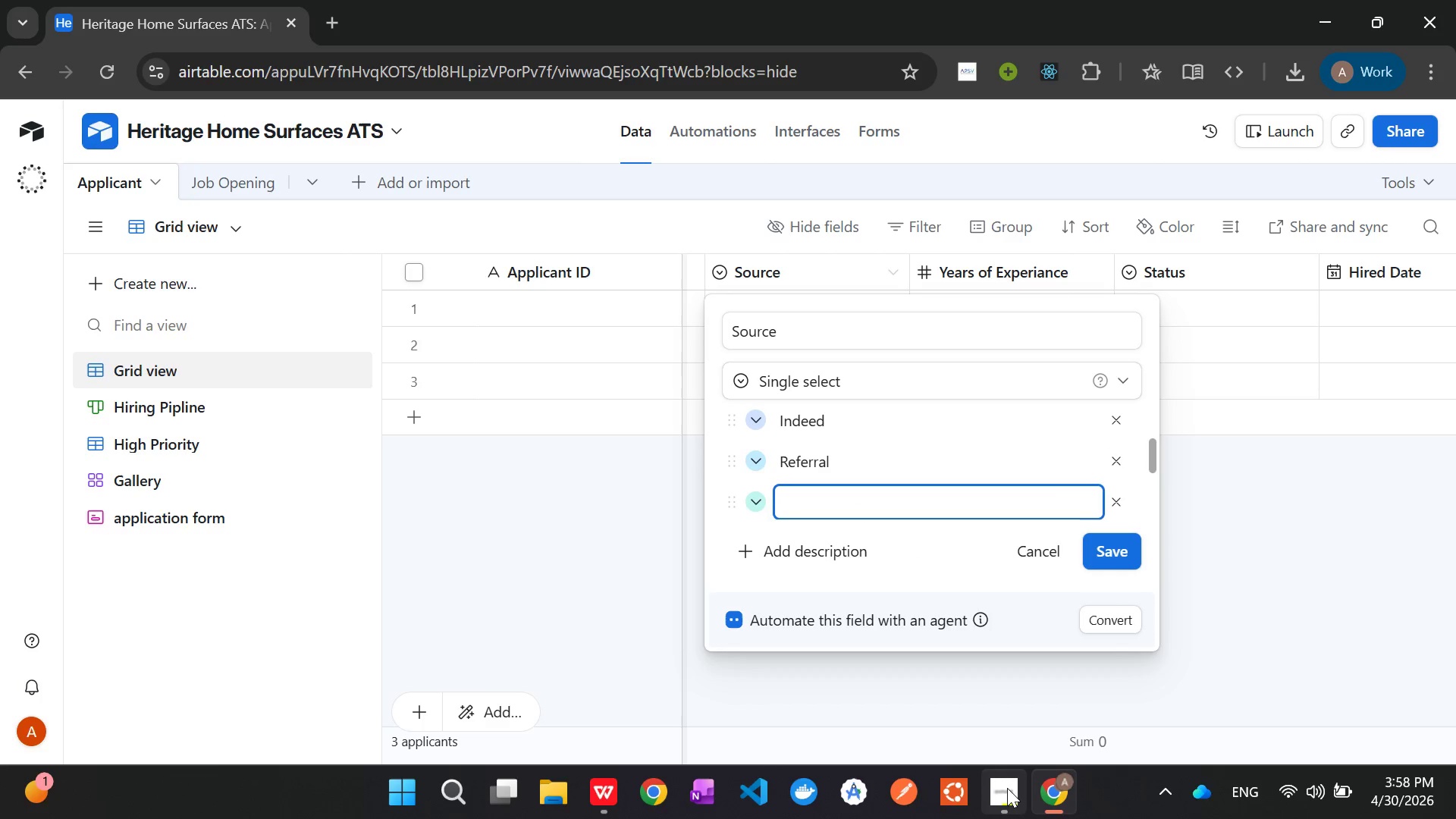 
left_click([1005, 792])